 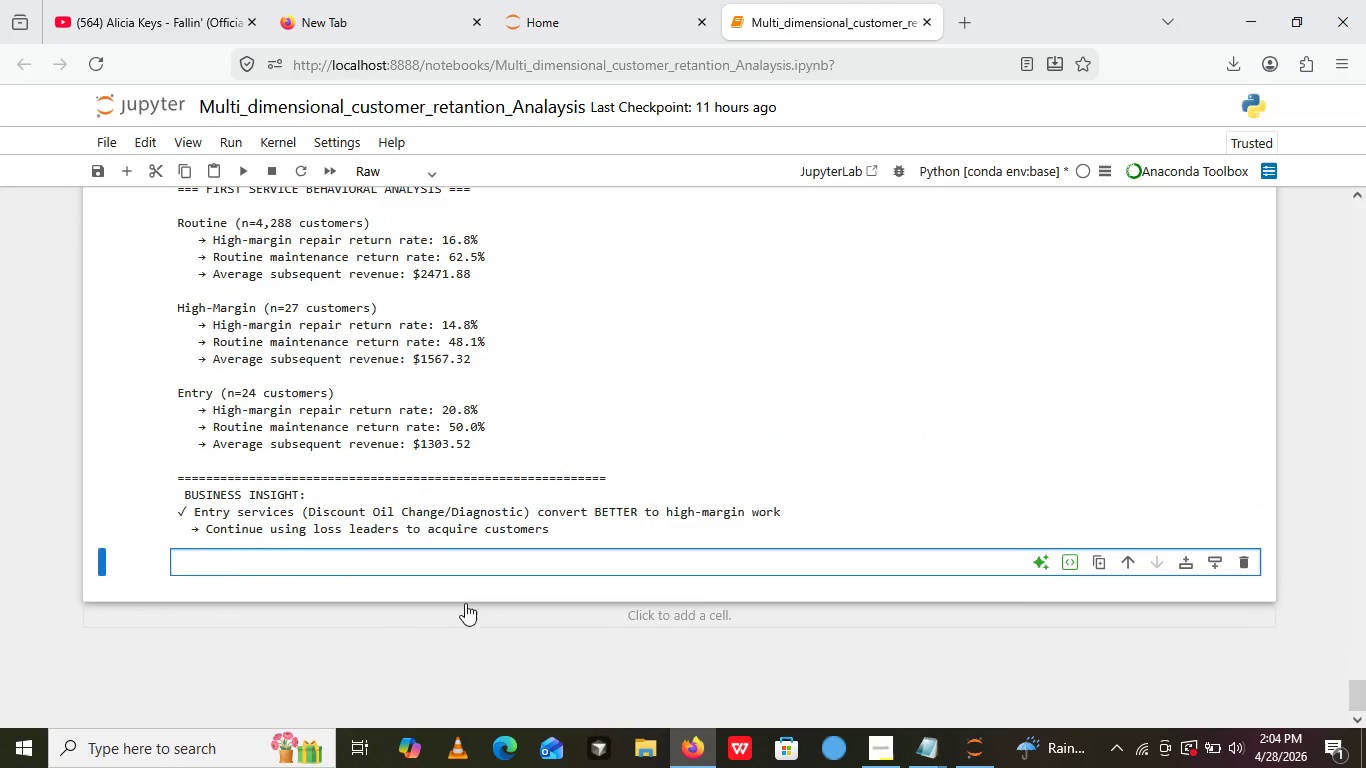 
left_click([506, 564])
 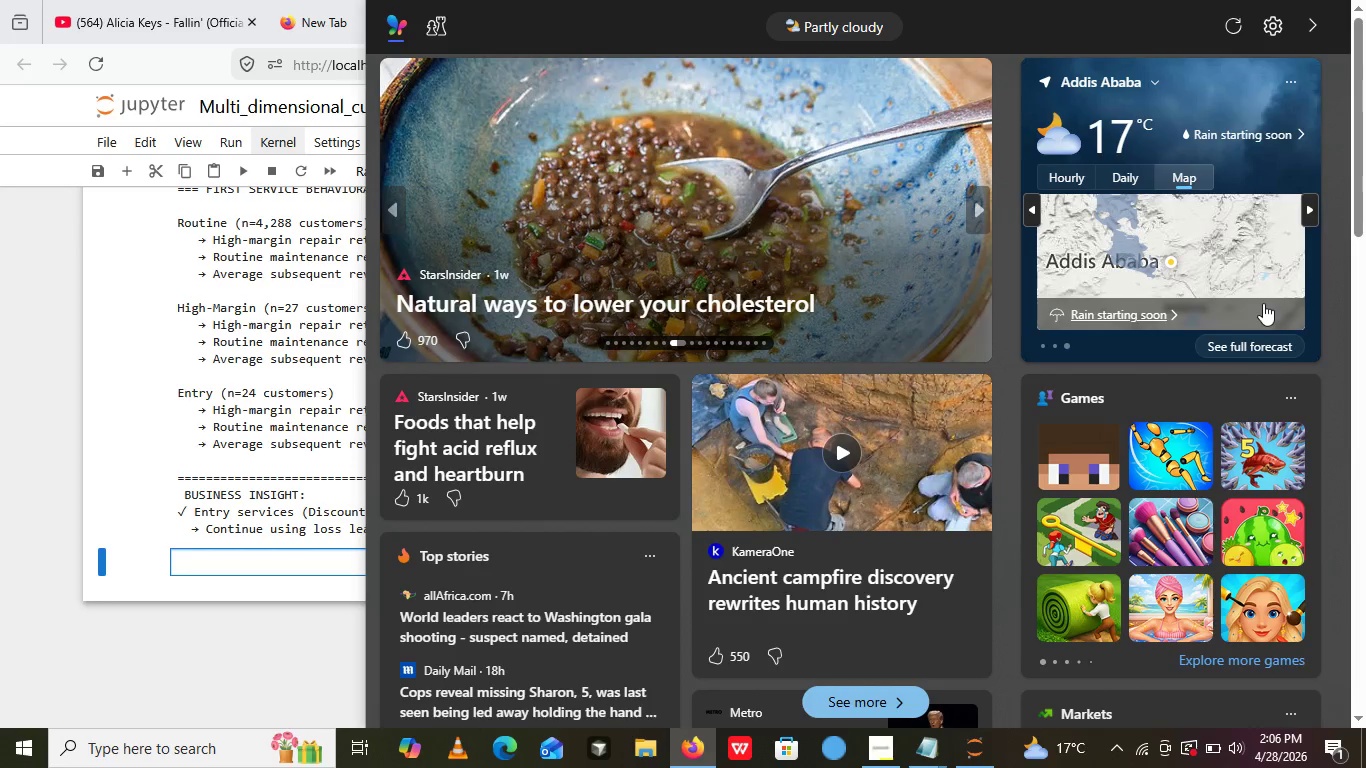 
wait(139.23)
 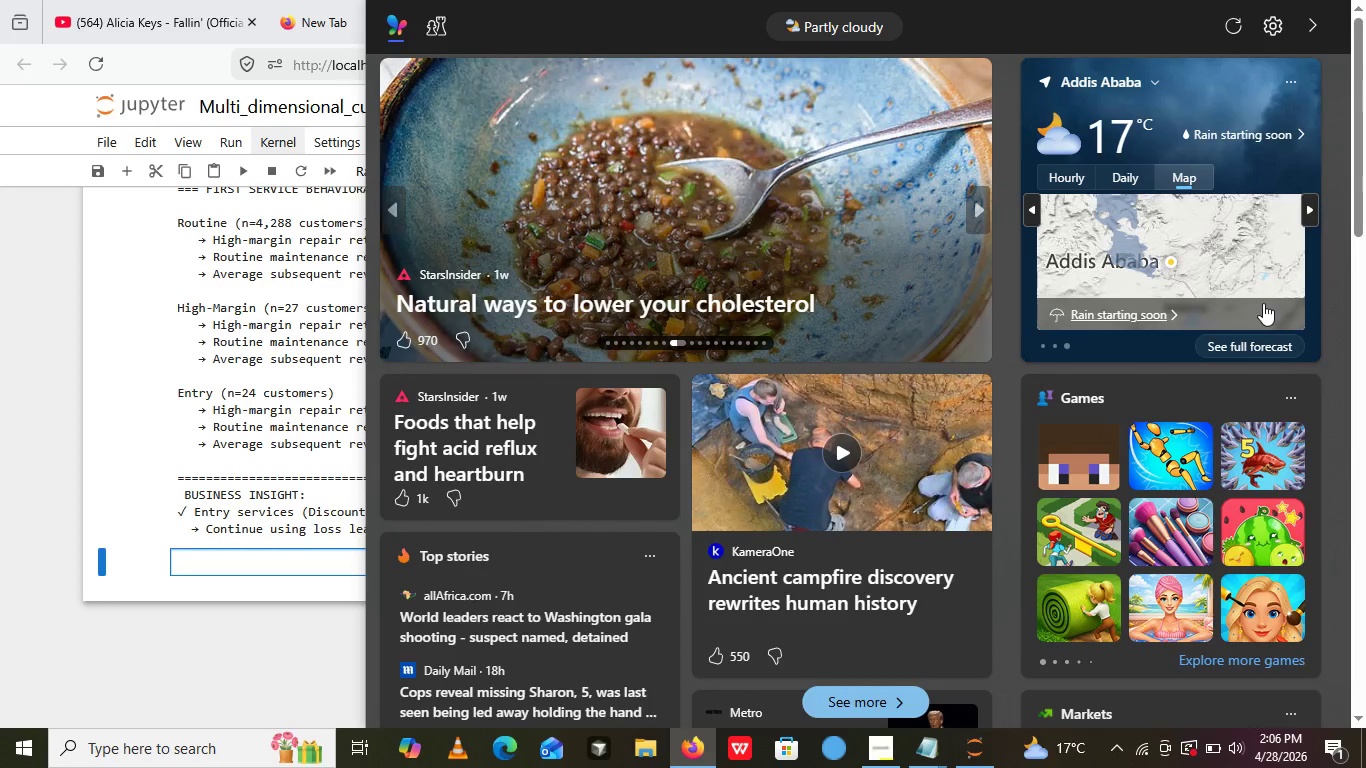 
left_click([174, 347])
 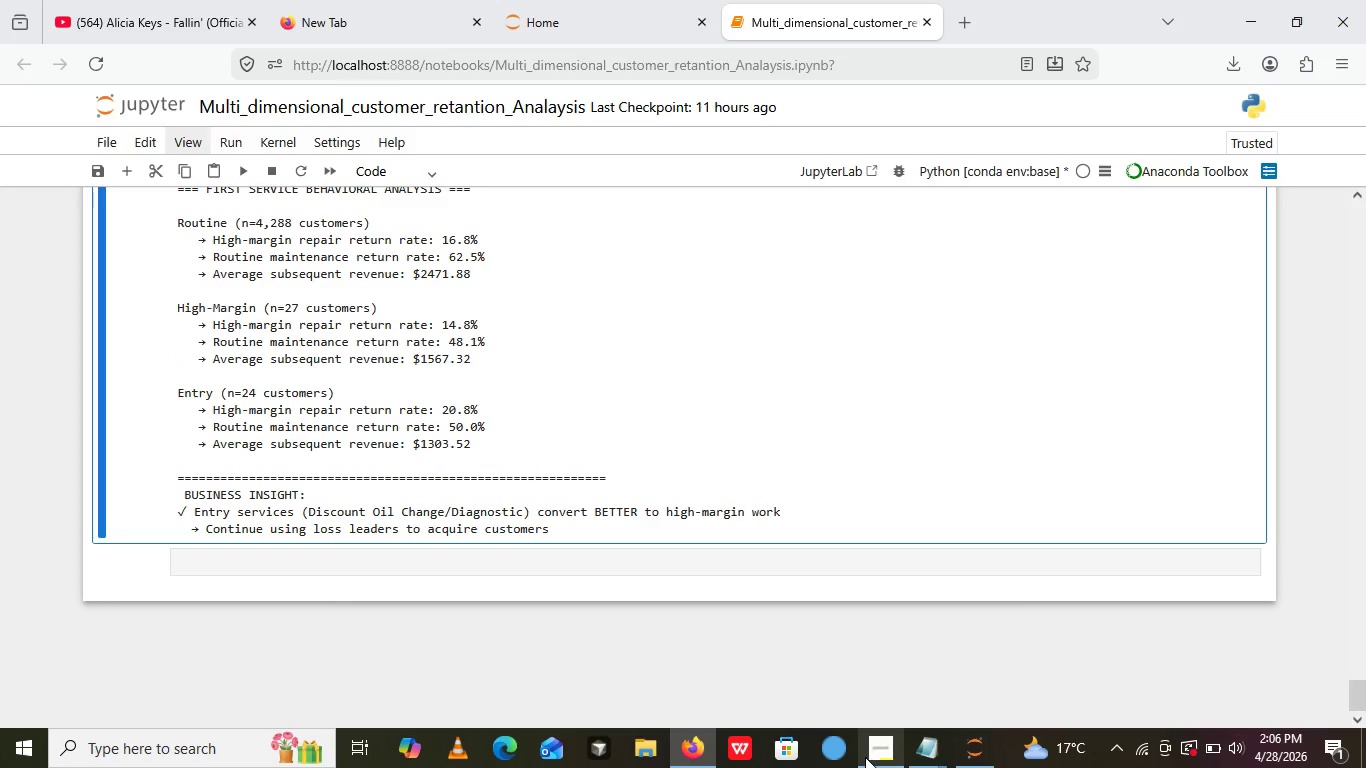 
left_click([865, 757])